 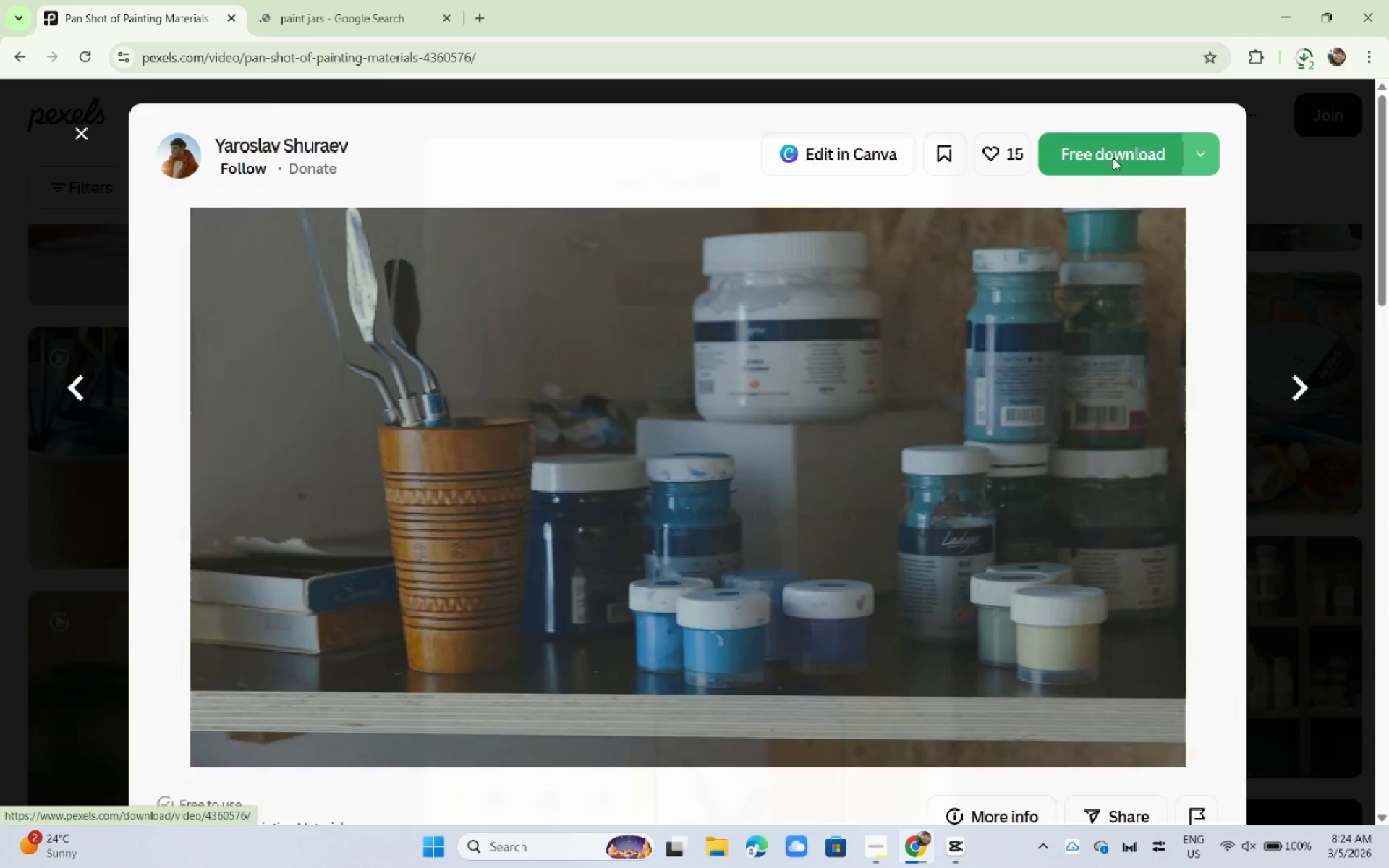 
double_click([0, 467])
 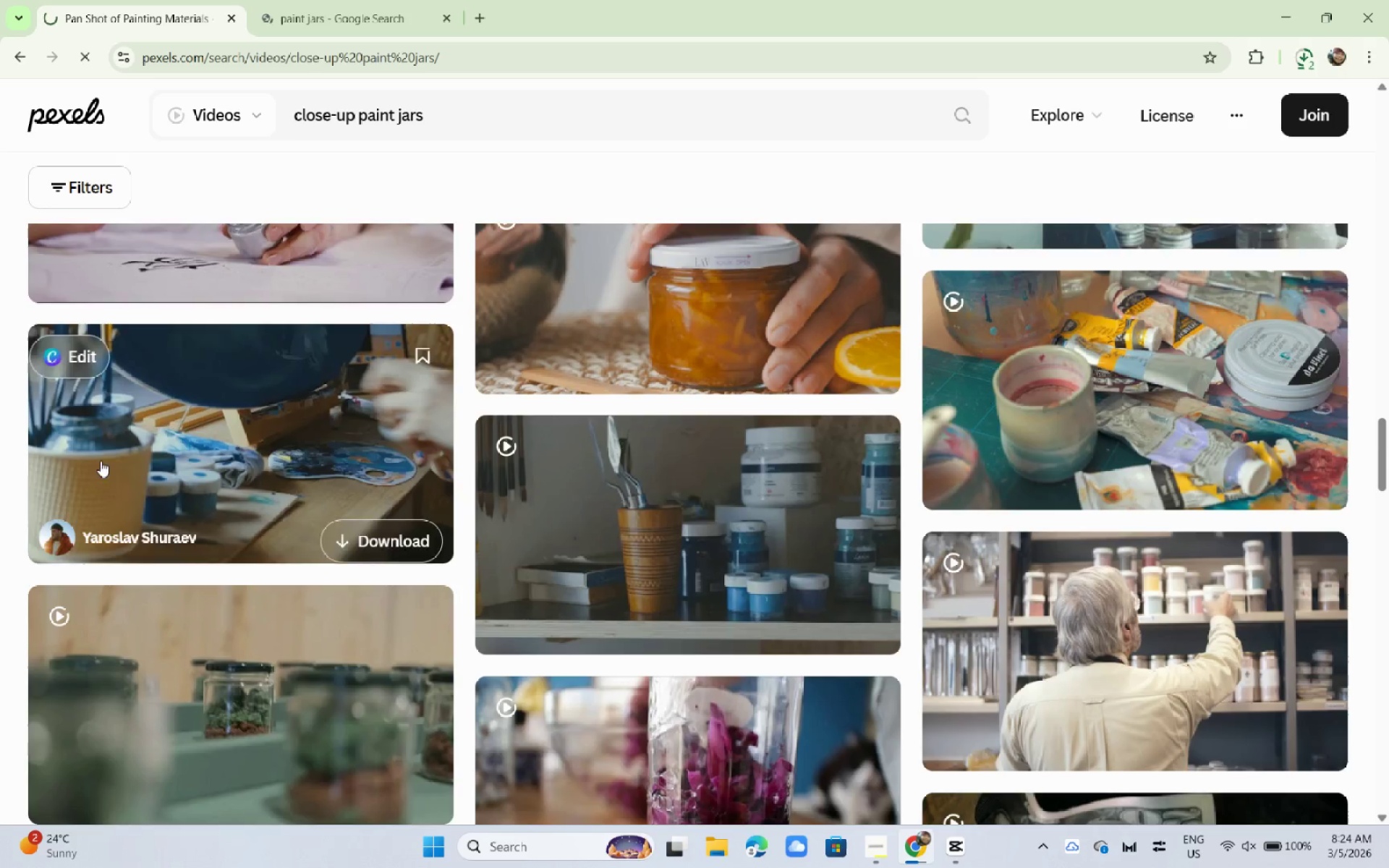 
scroll: coordinate [109, 477], scroll_direction: down, amount: 13.0
 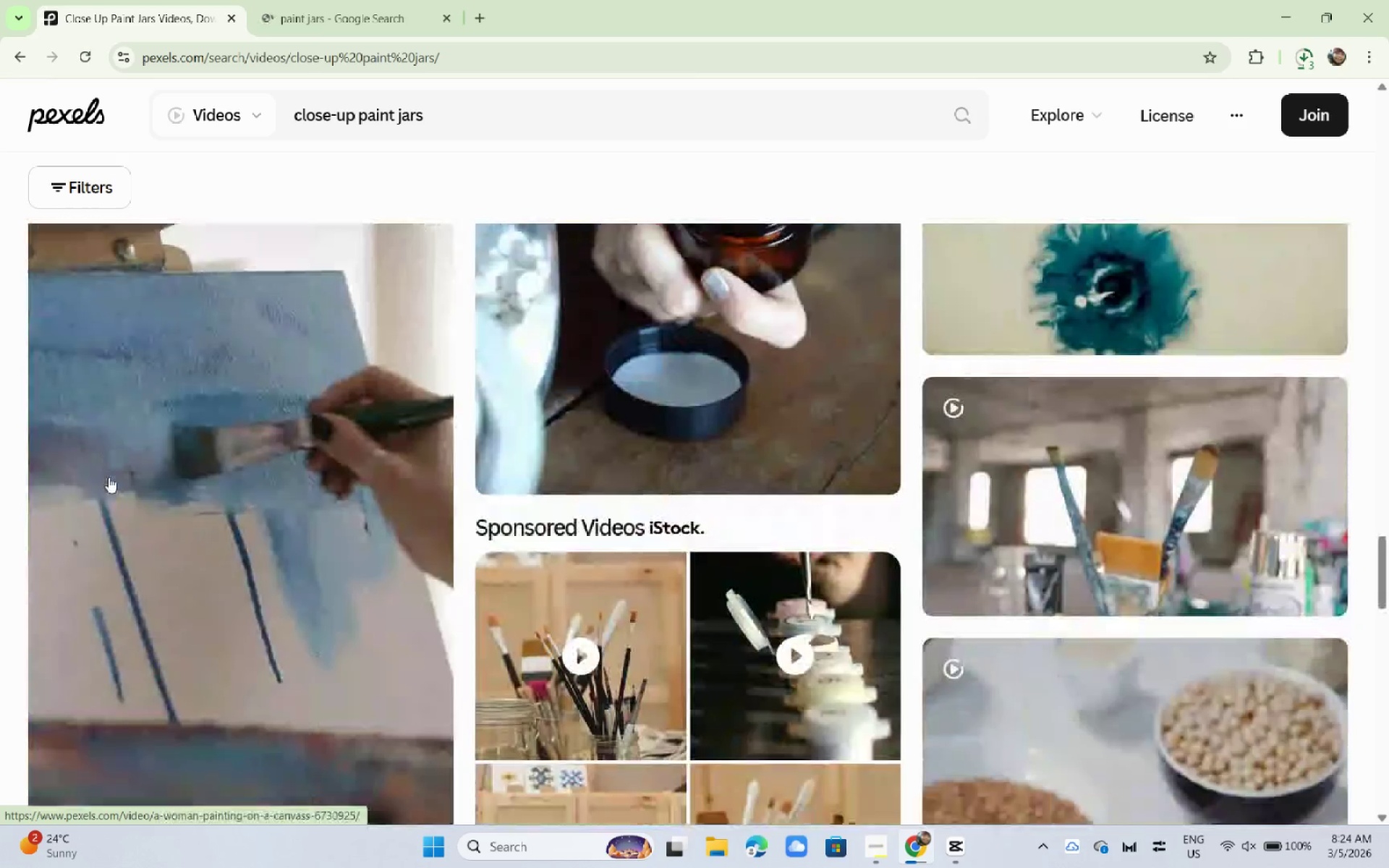 
key(Alt+AltLeft)
 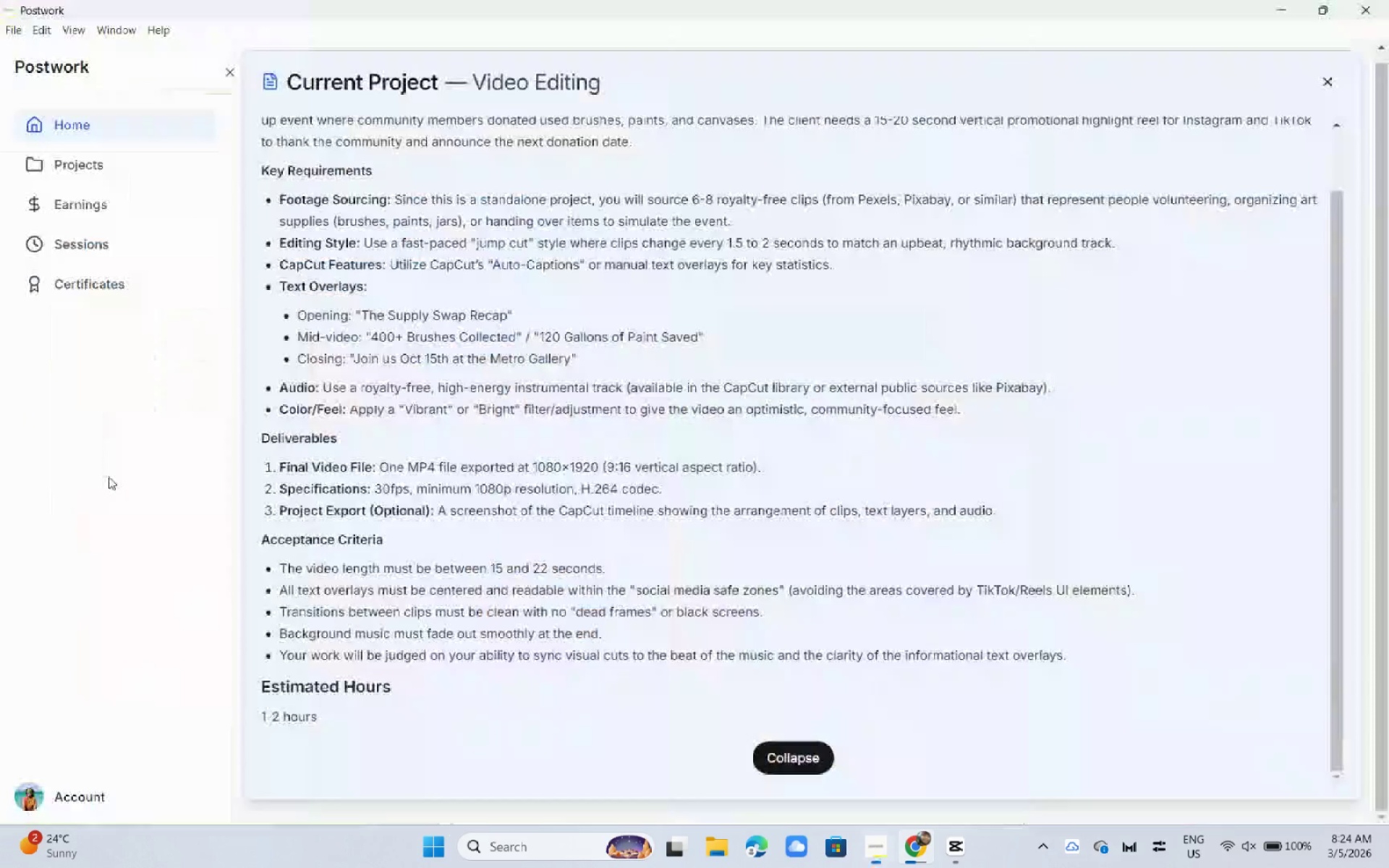 
key(Alt+Tab)
 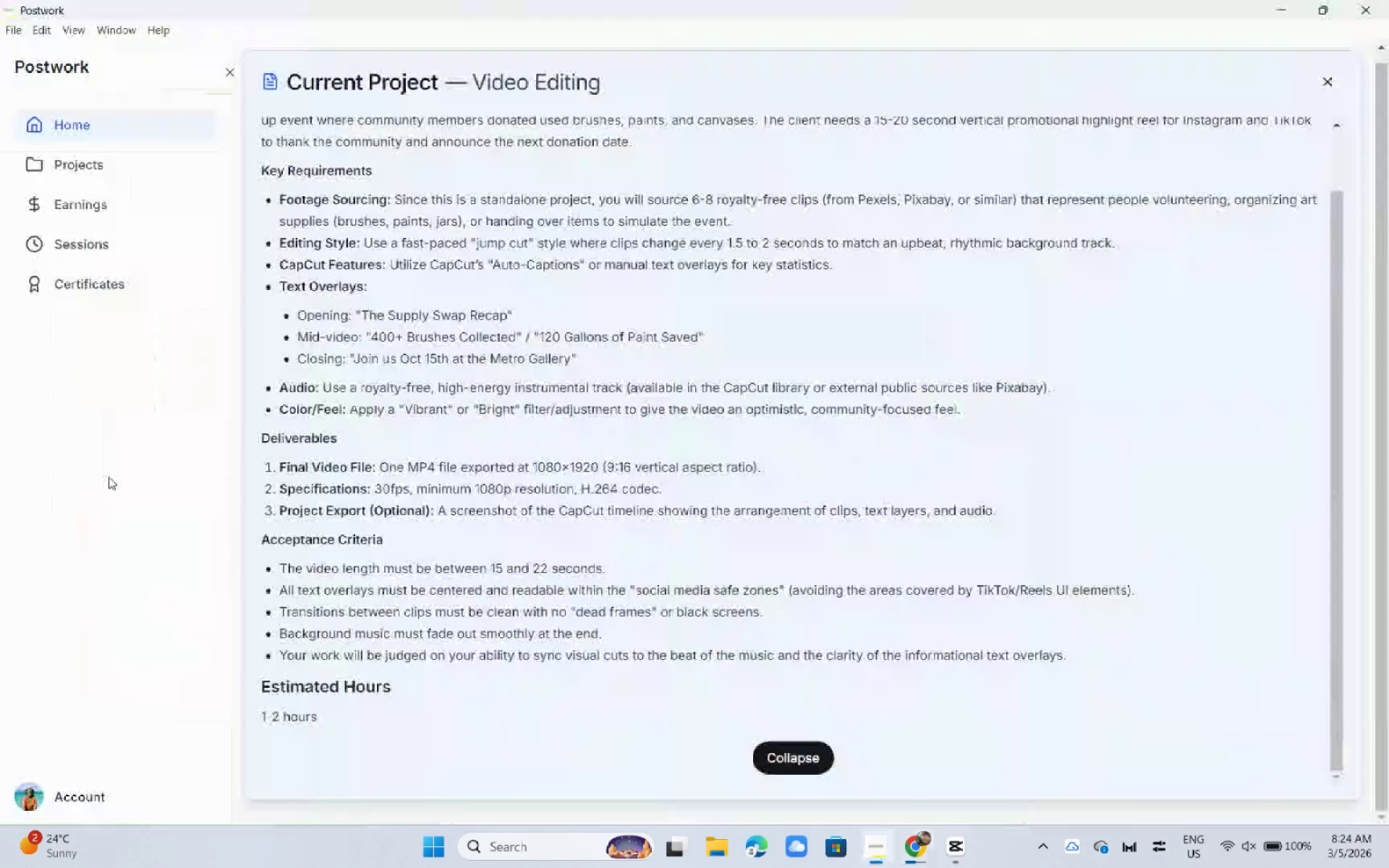 
key(Alt+Tab)
 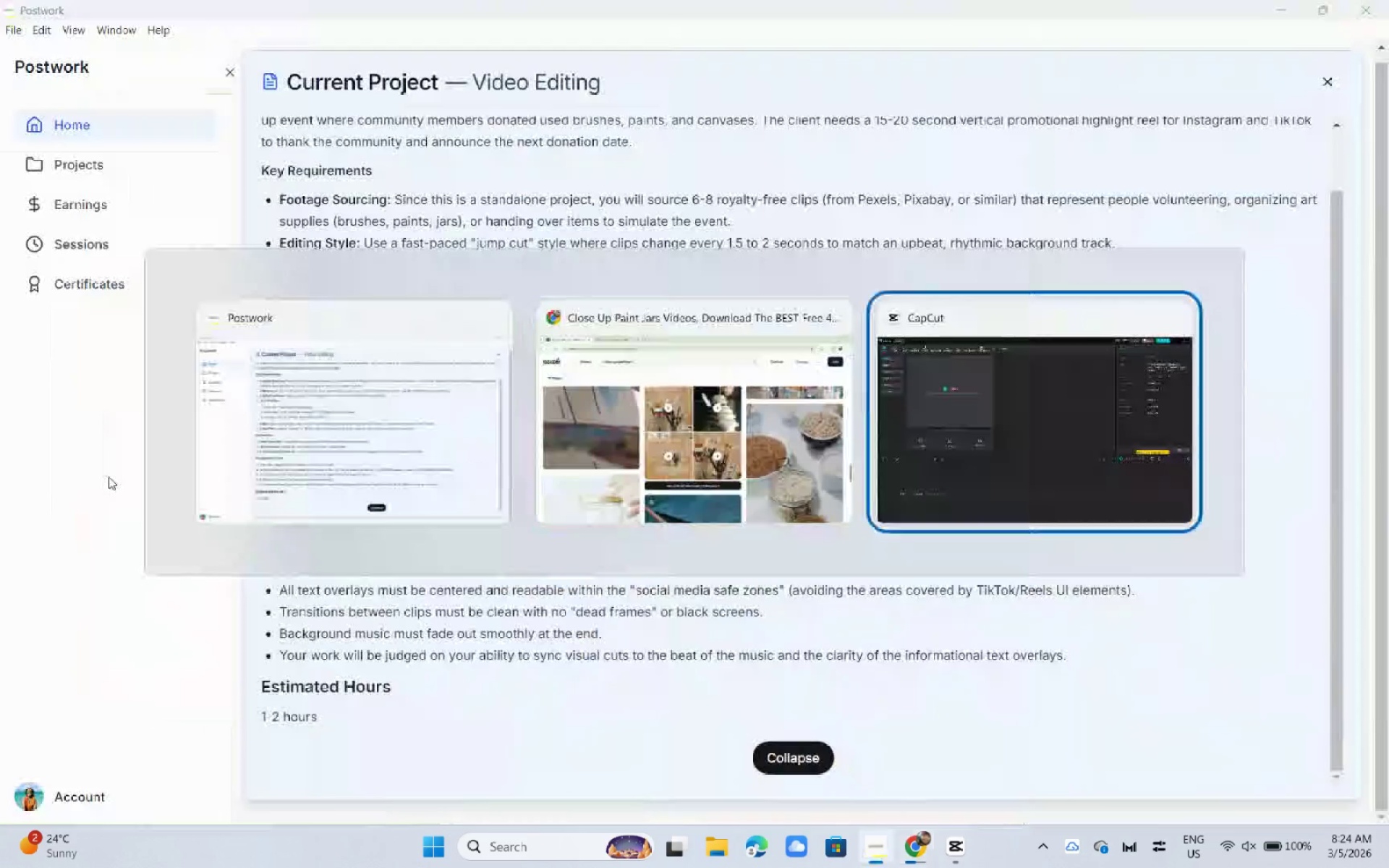 
key(Alt+Tab)
 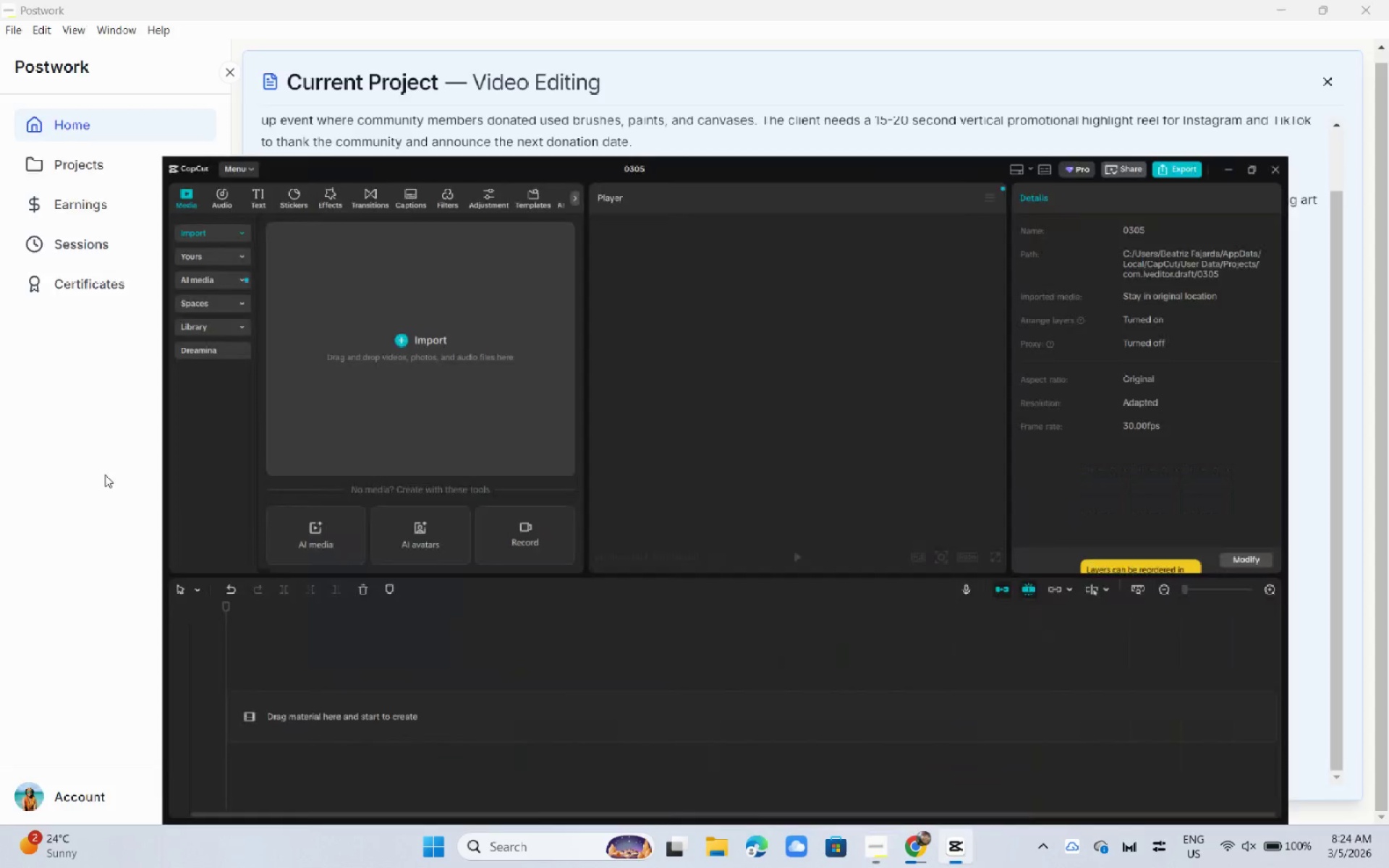 
key(Alt+AltLeft)
 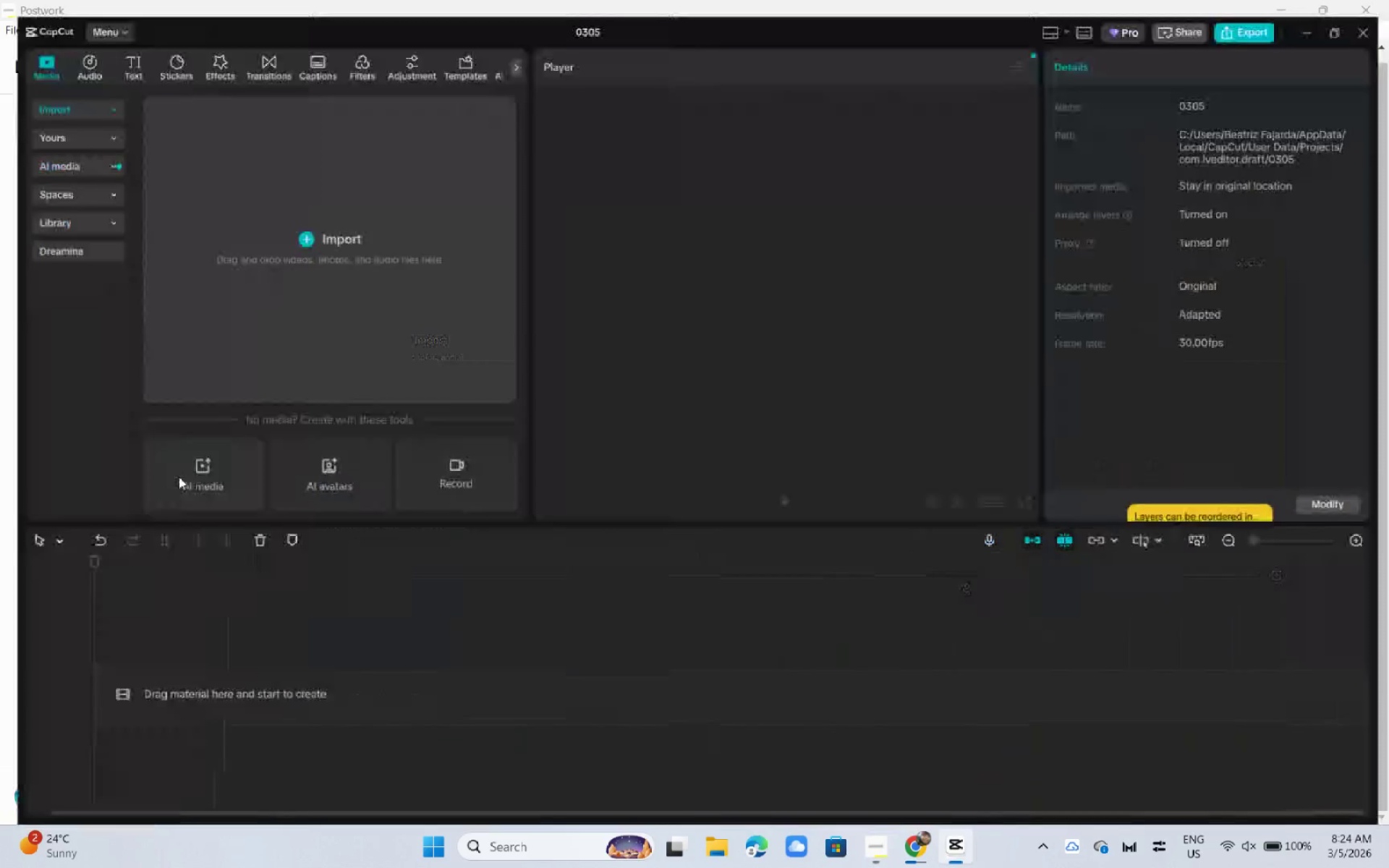 
key(Alt+Tab)